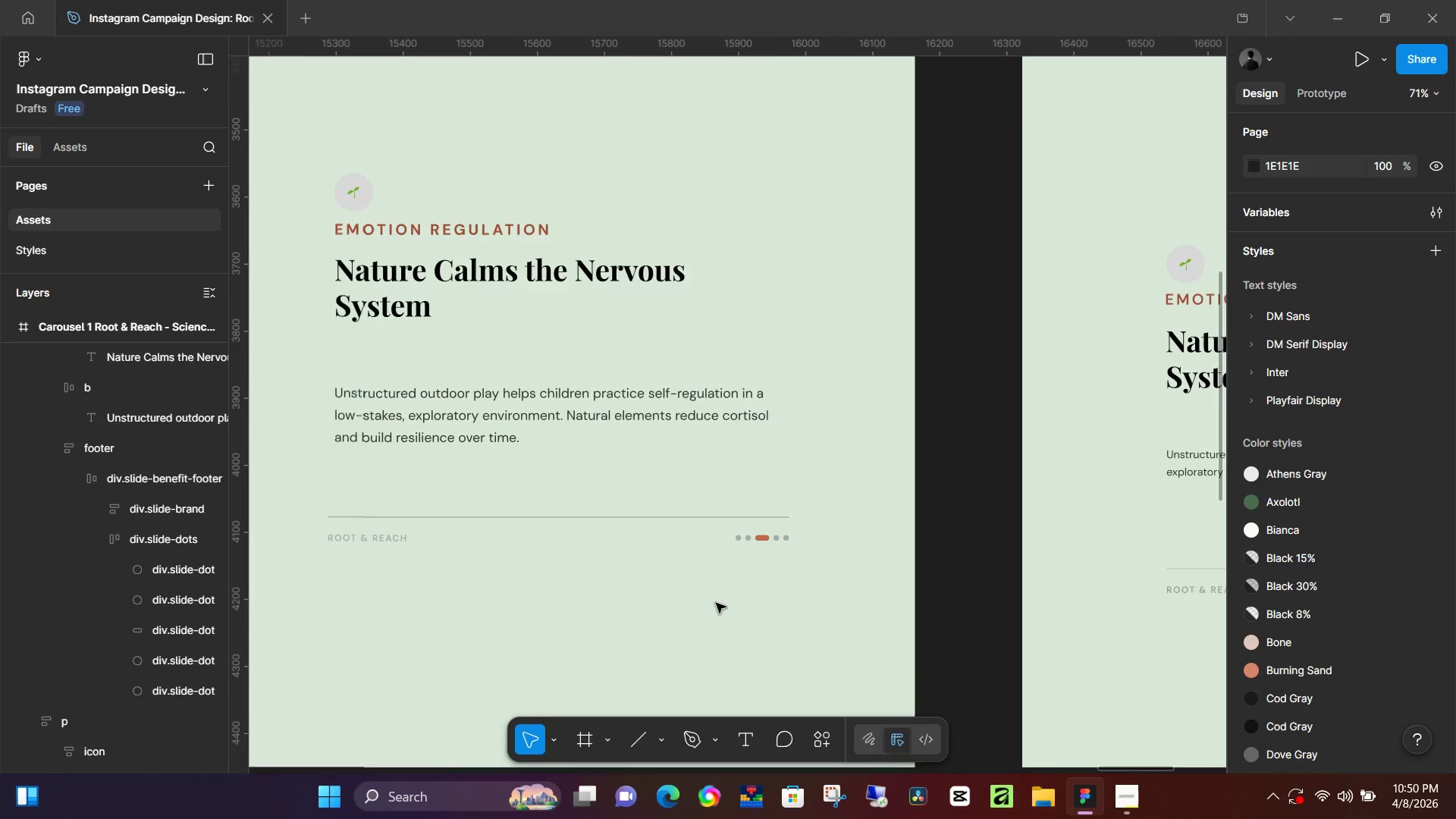 
hold_key(key=ControlLeft, duration=0.39)
scroll: coordinate [716, 603], scroll_direction: down, amount: 5.0
 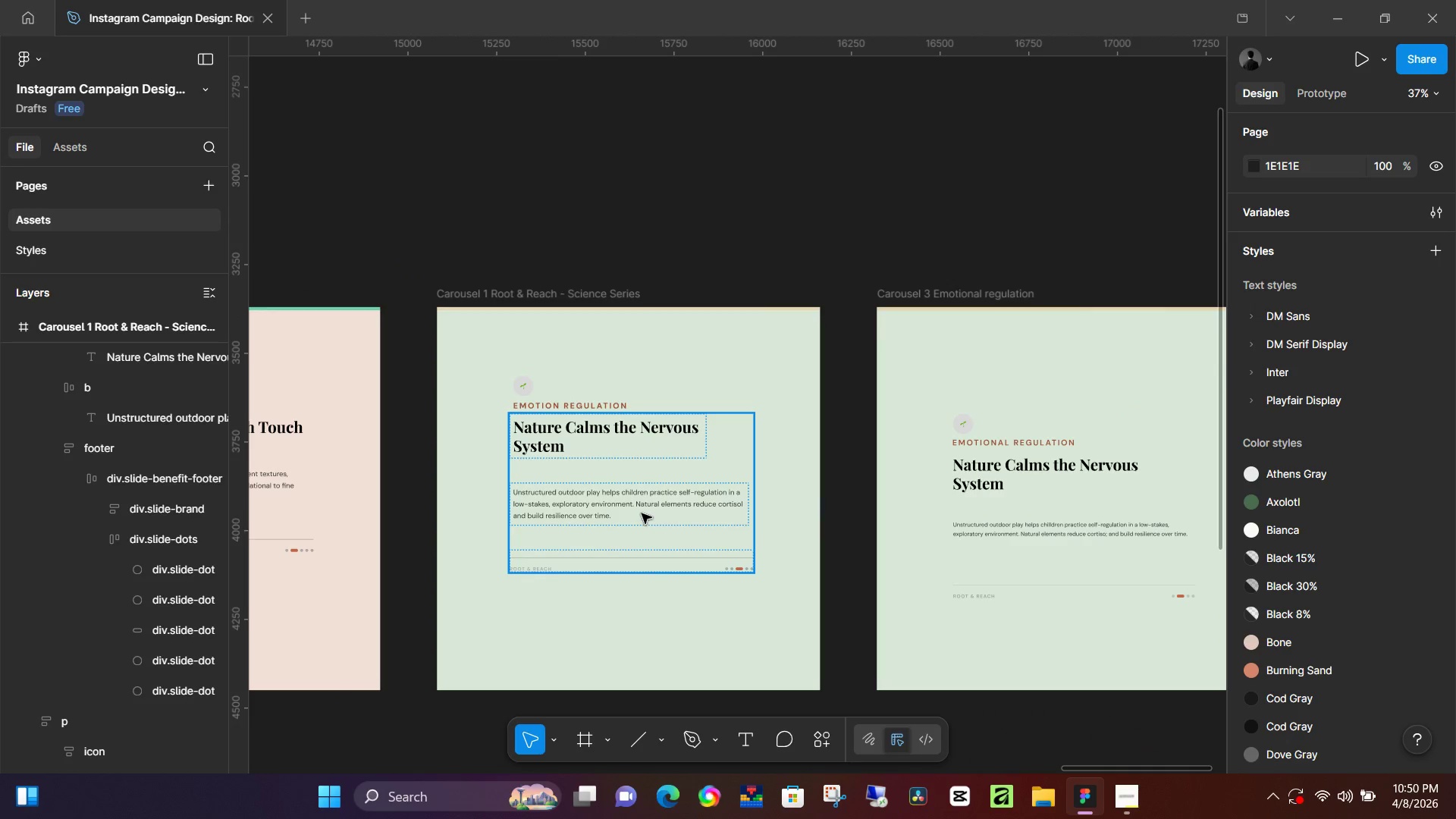 
double_click([642, 513])
 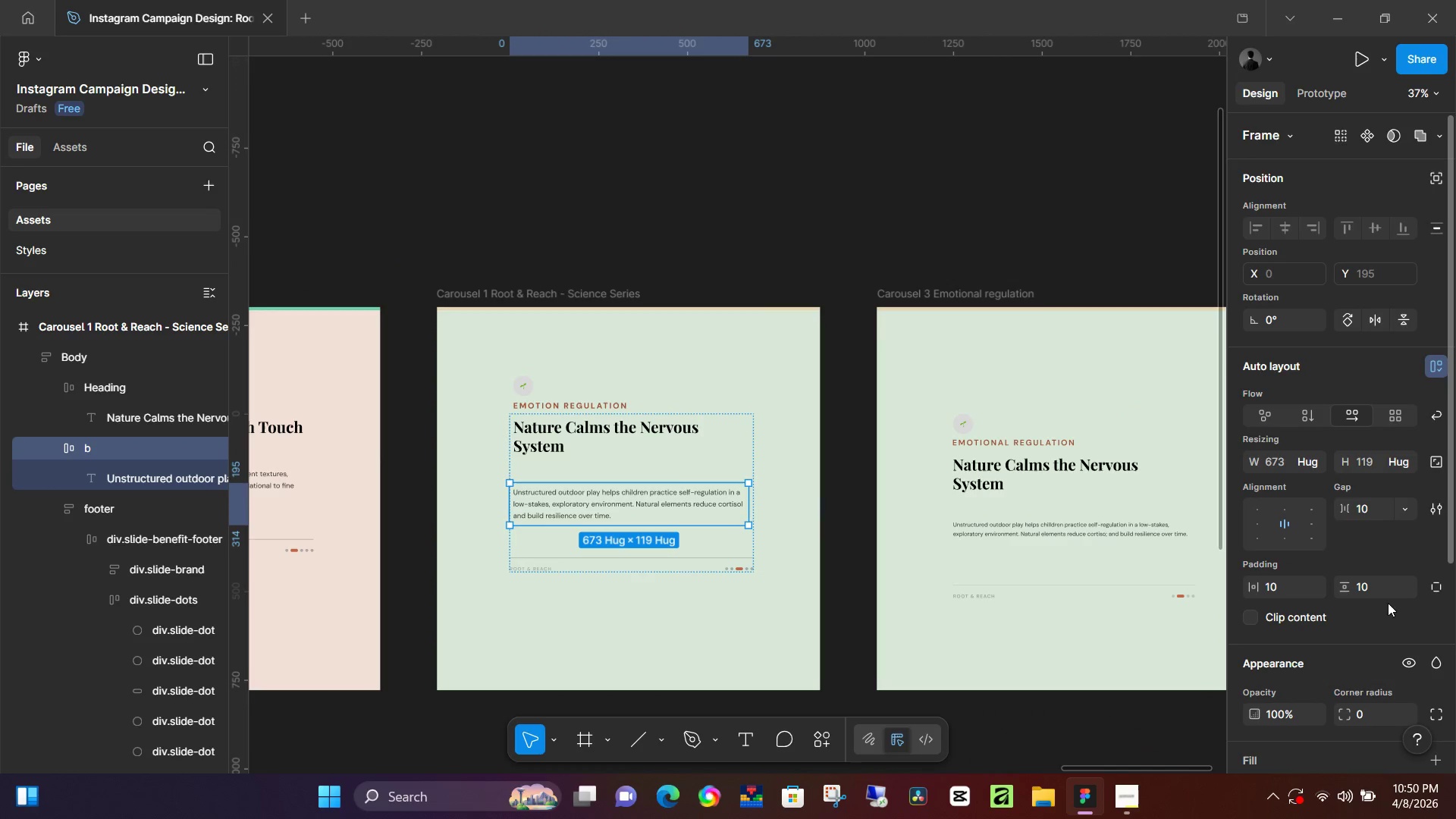 
scroll: coordinate [1307, 663], scroll_direction: down, amount: 2.0
 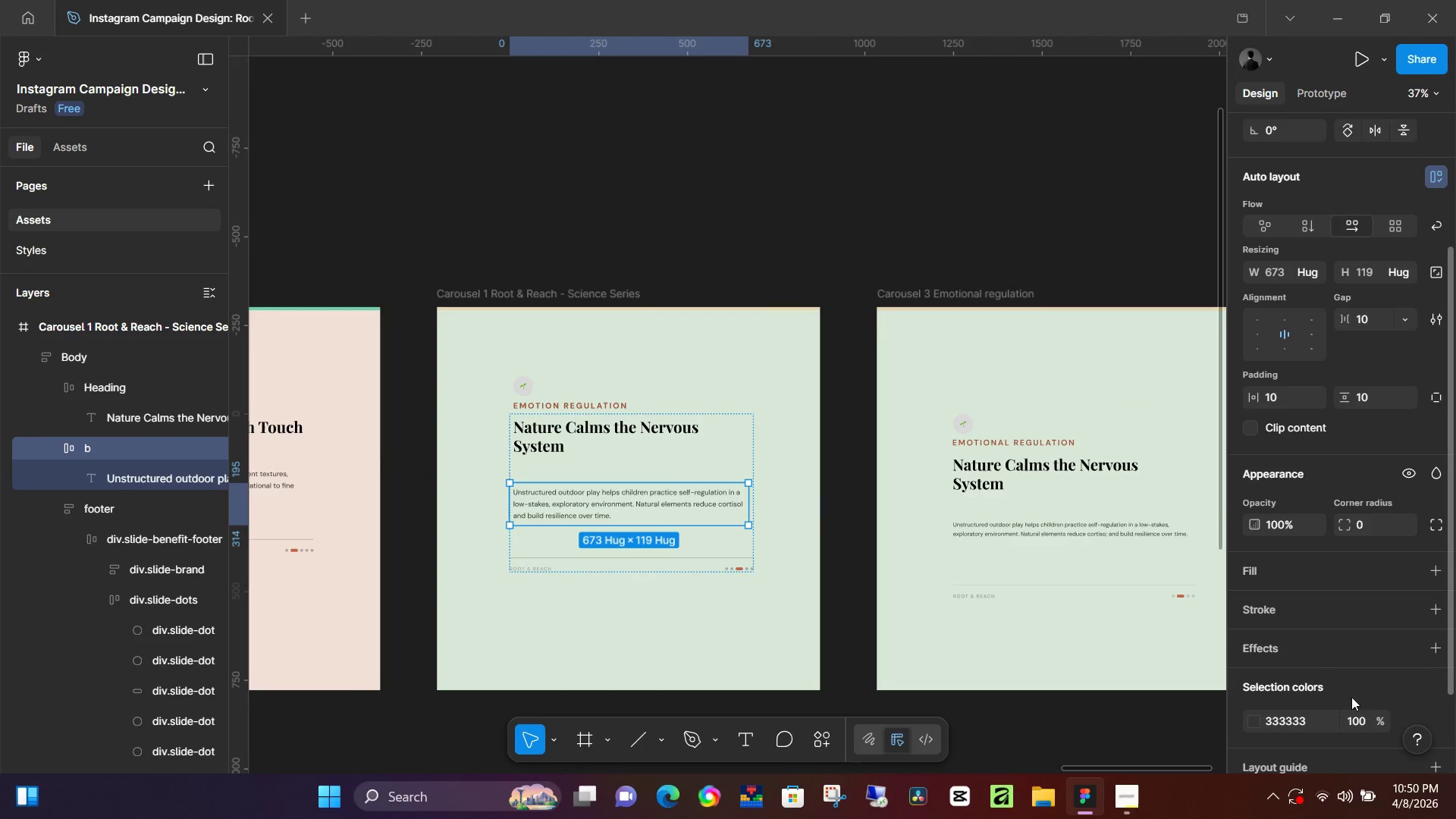 
left_click([1353, 709])
 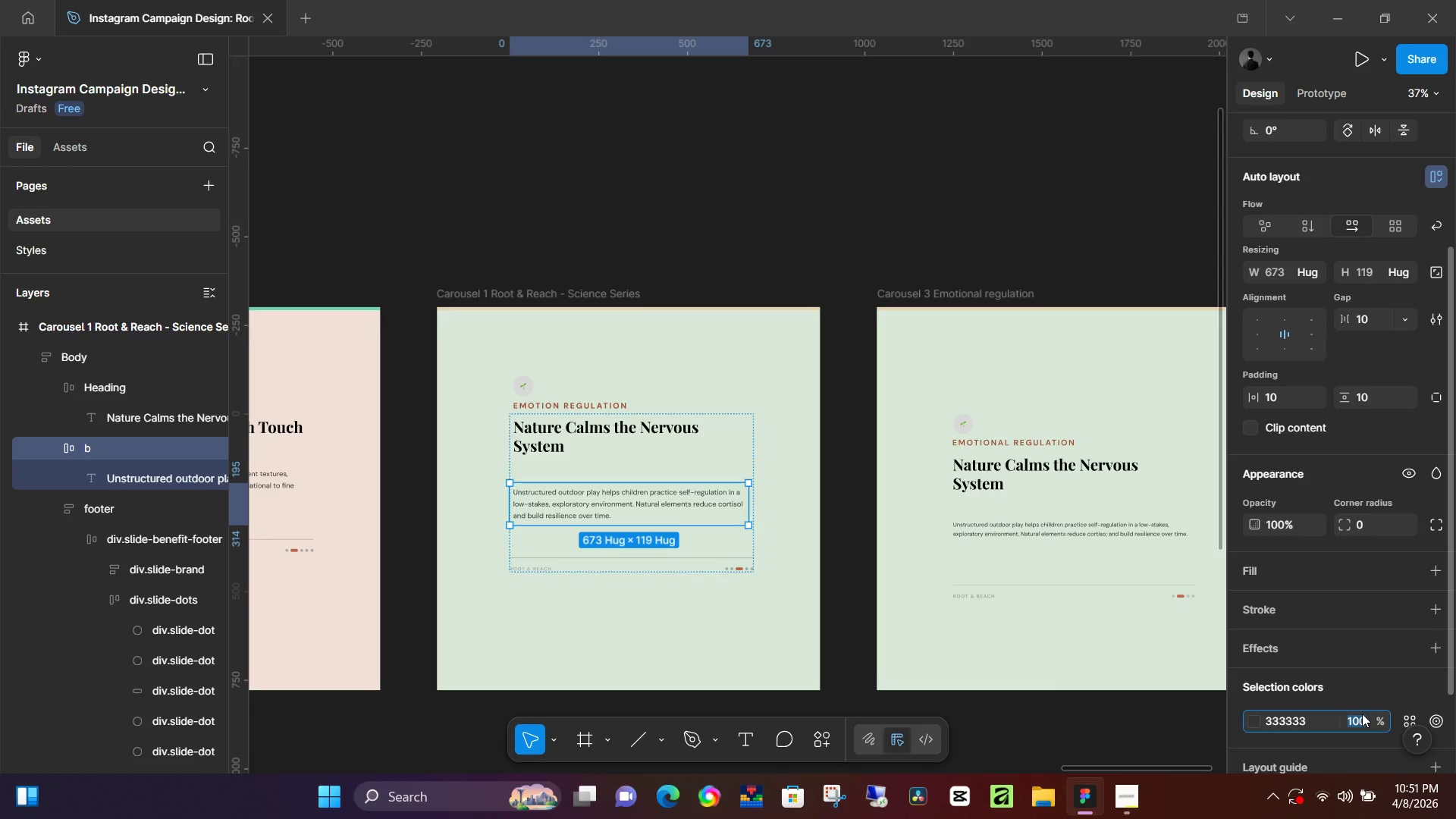 
key(Numpad5)
 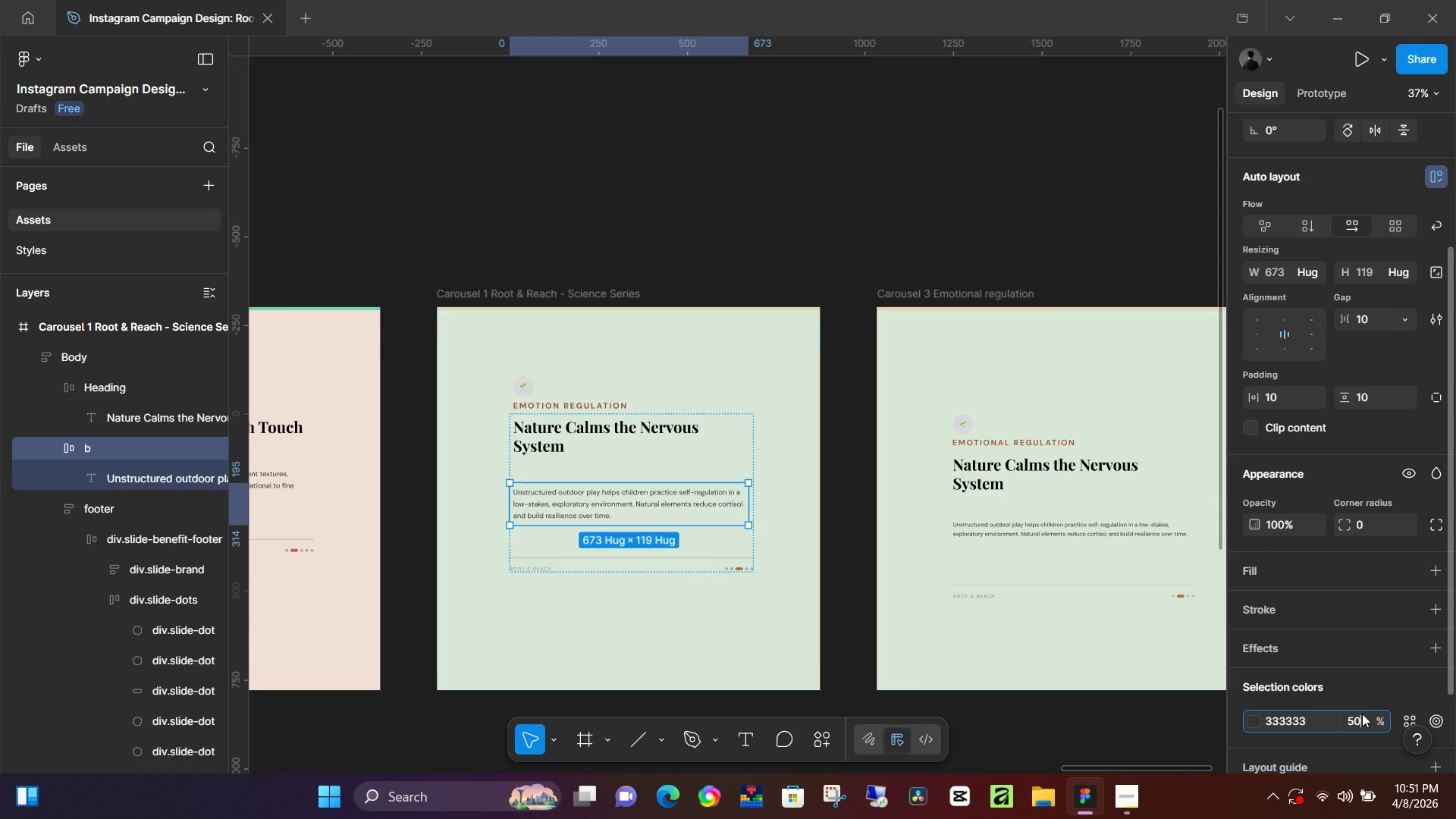 
key(Numpad0)
 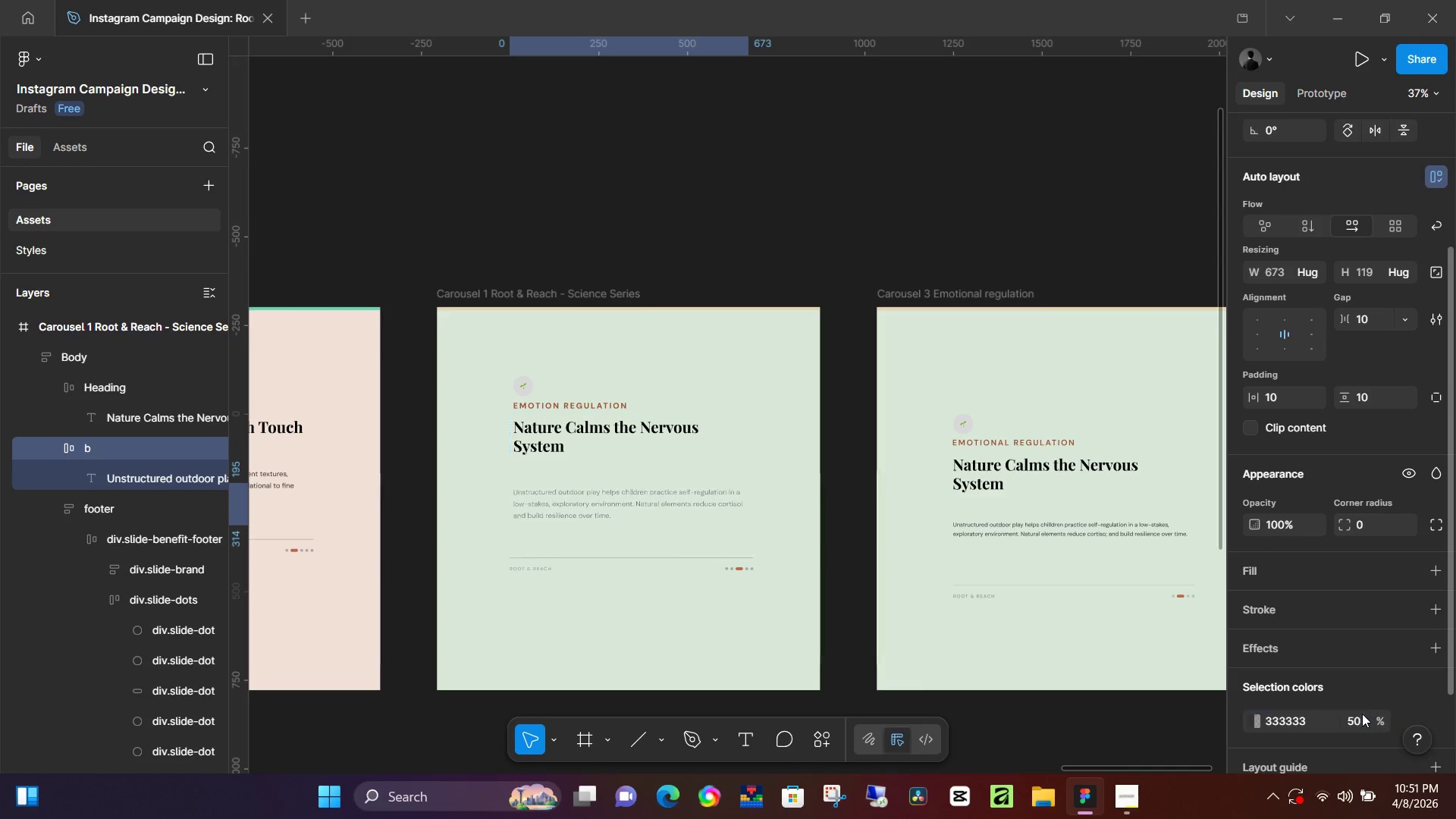 
key(NumpadEnter)
 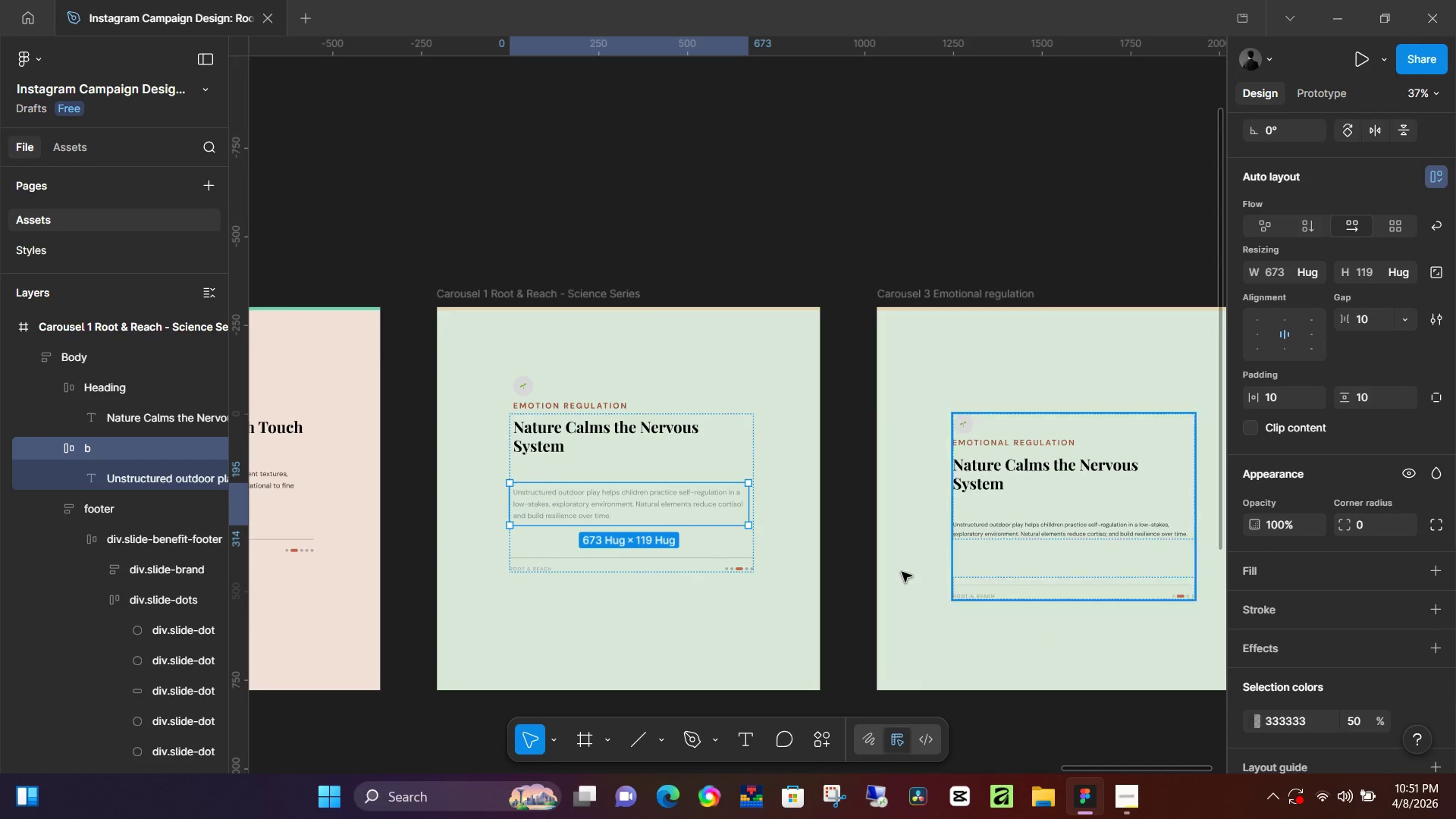 
hold_key(key=ControlLeft, duration=1.23)
scroll: coordinate [554, 521], scroll_direction: up, amount: 7.0
 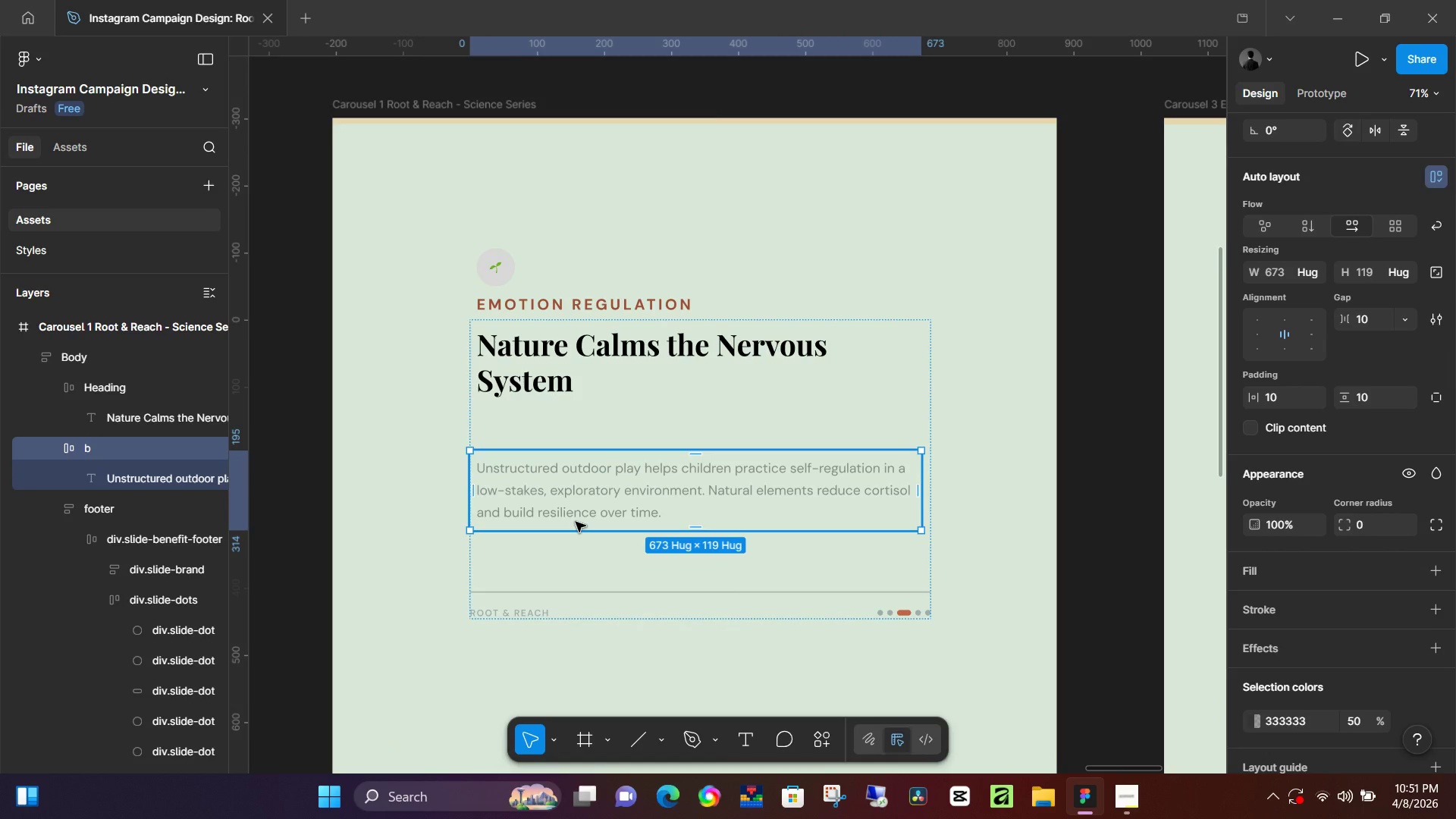 
wait(19.14)
 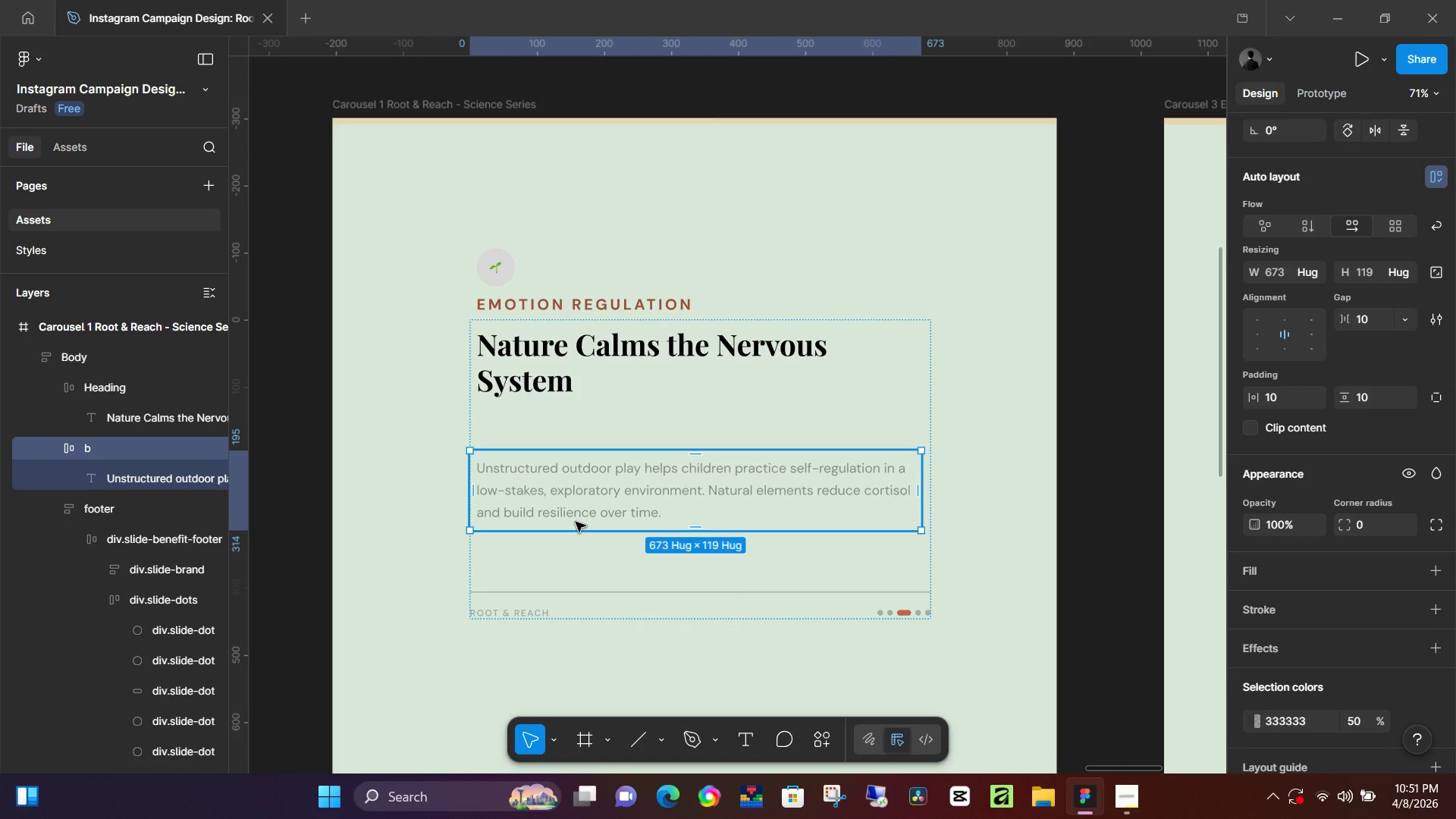 
left_click([1114, 798])